 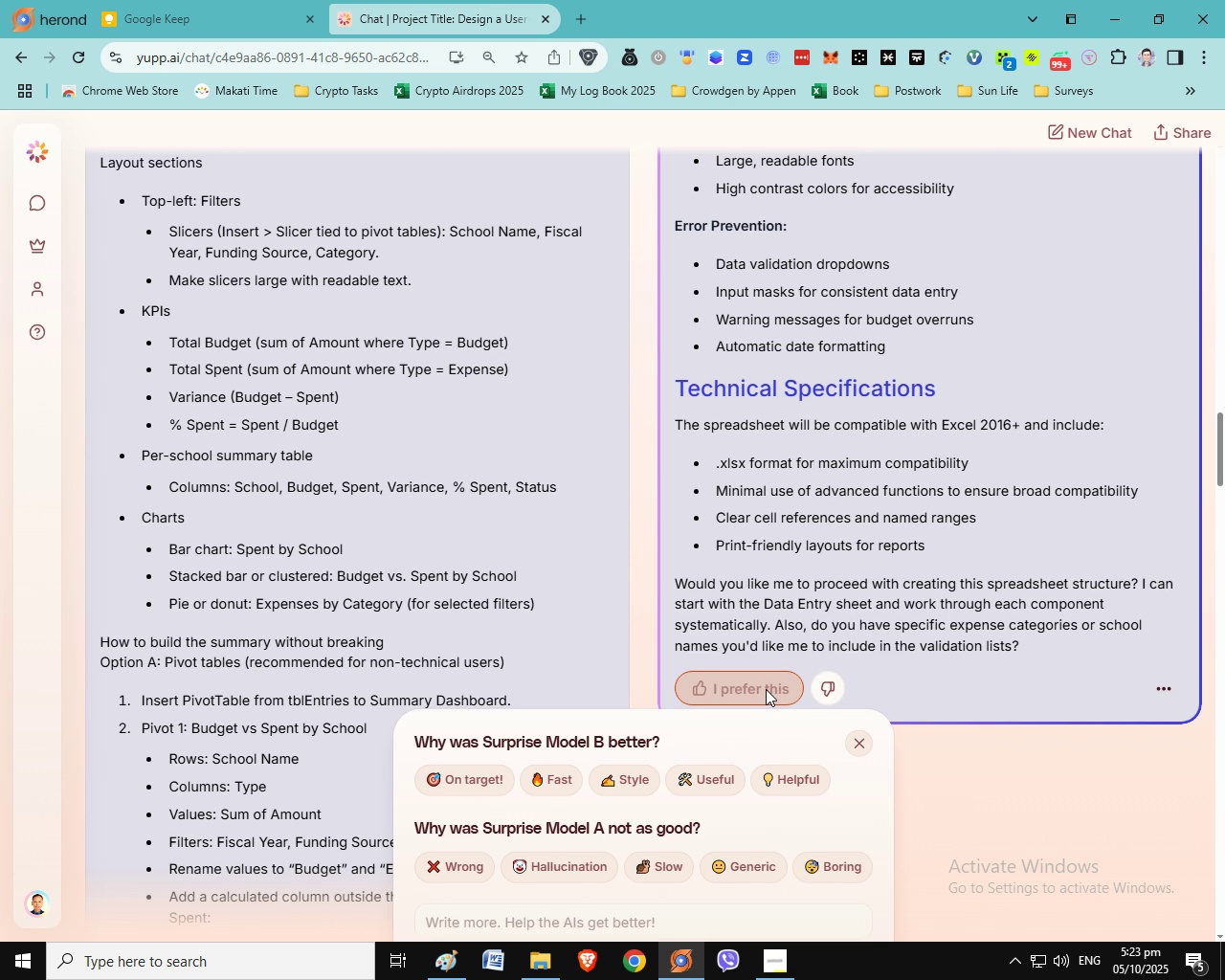 
left_click([683, 694])
 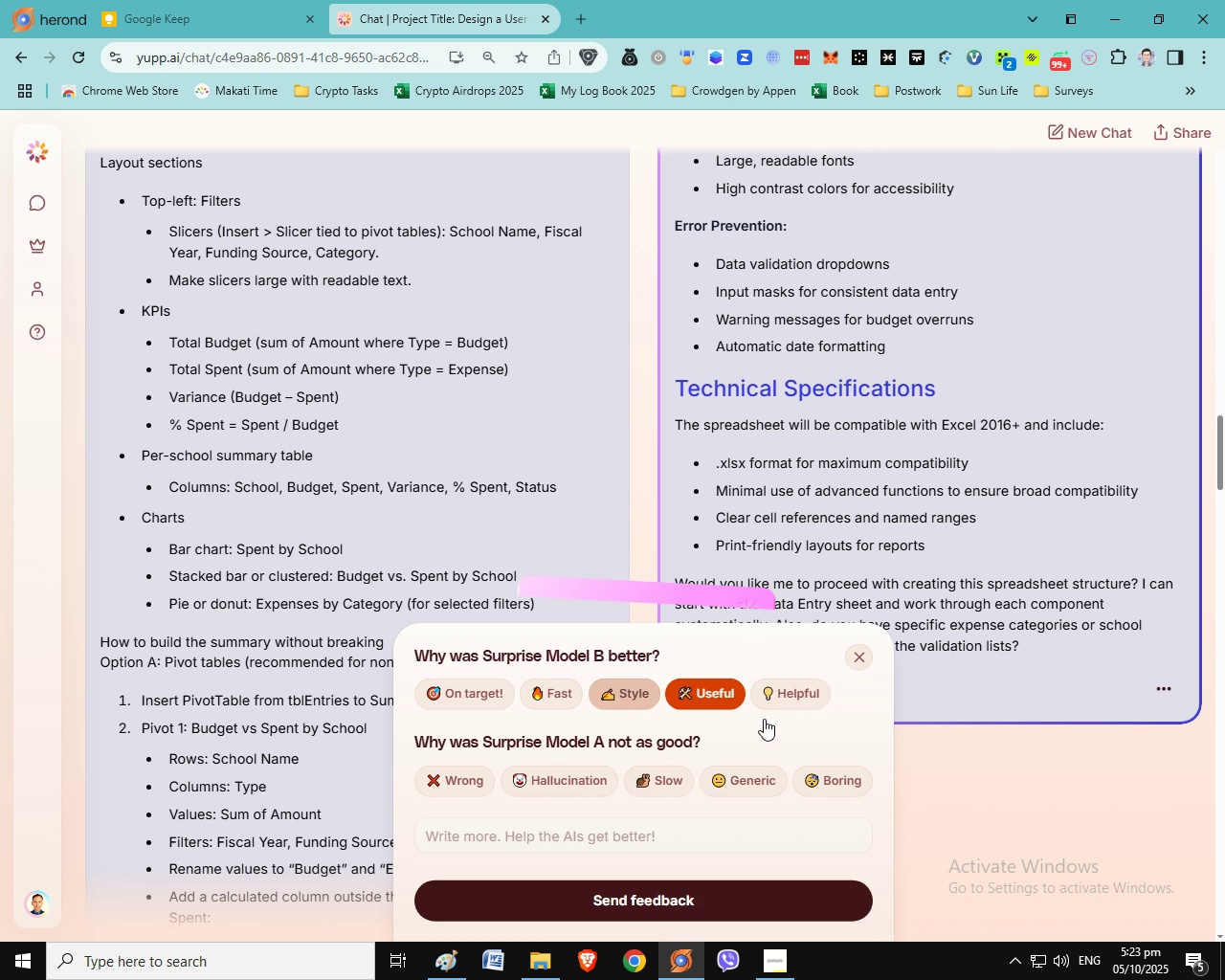 
double_click([637, 694])
 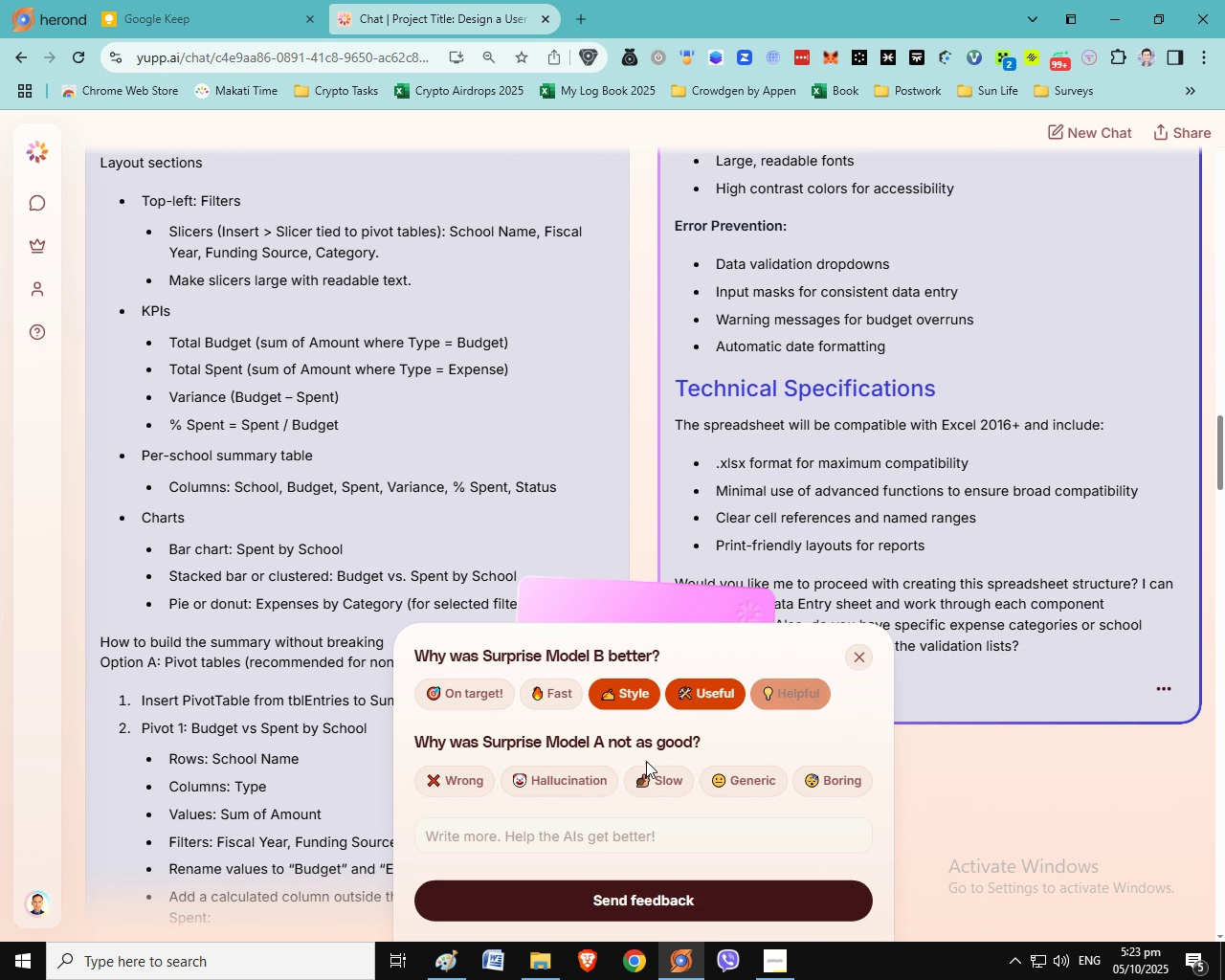 
left_click([819, 696])
 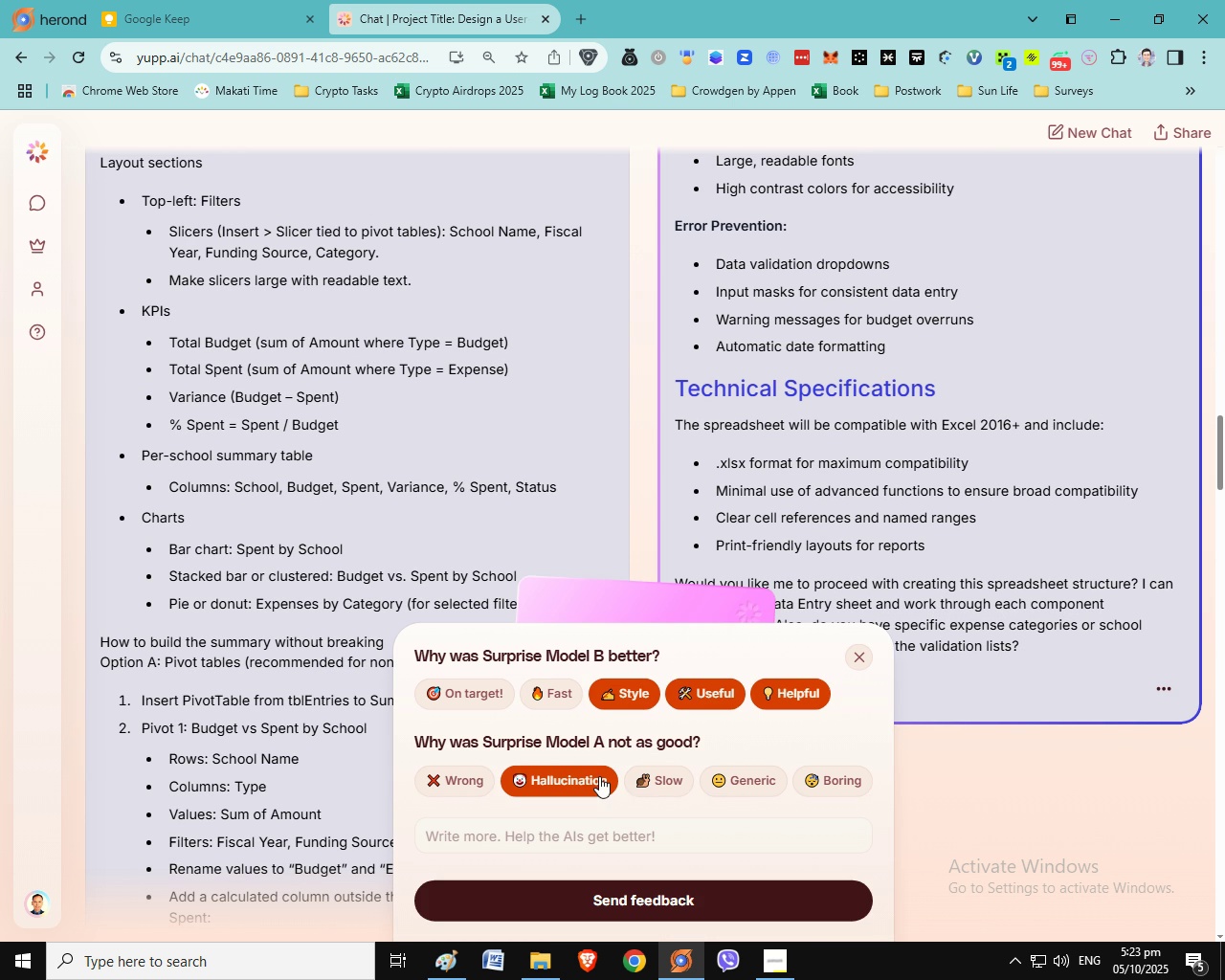 
left_click([595, 775])
 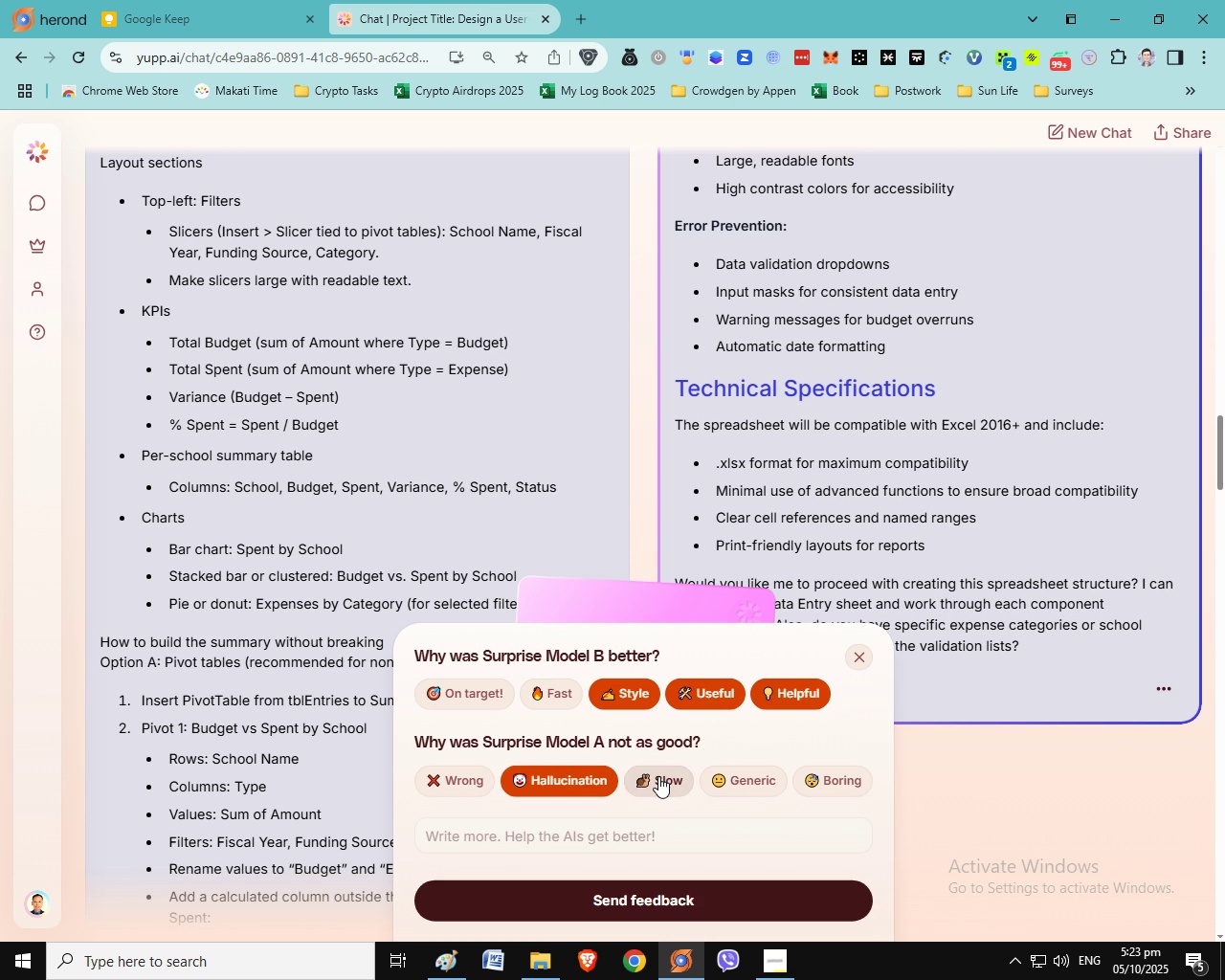 
left_click([658, 776])
 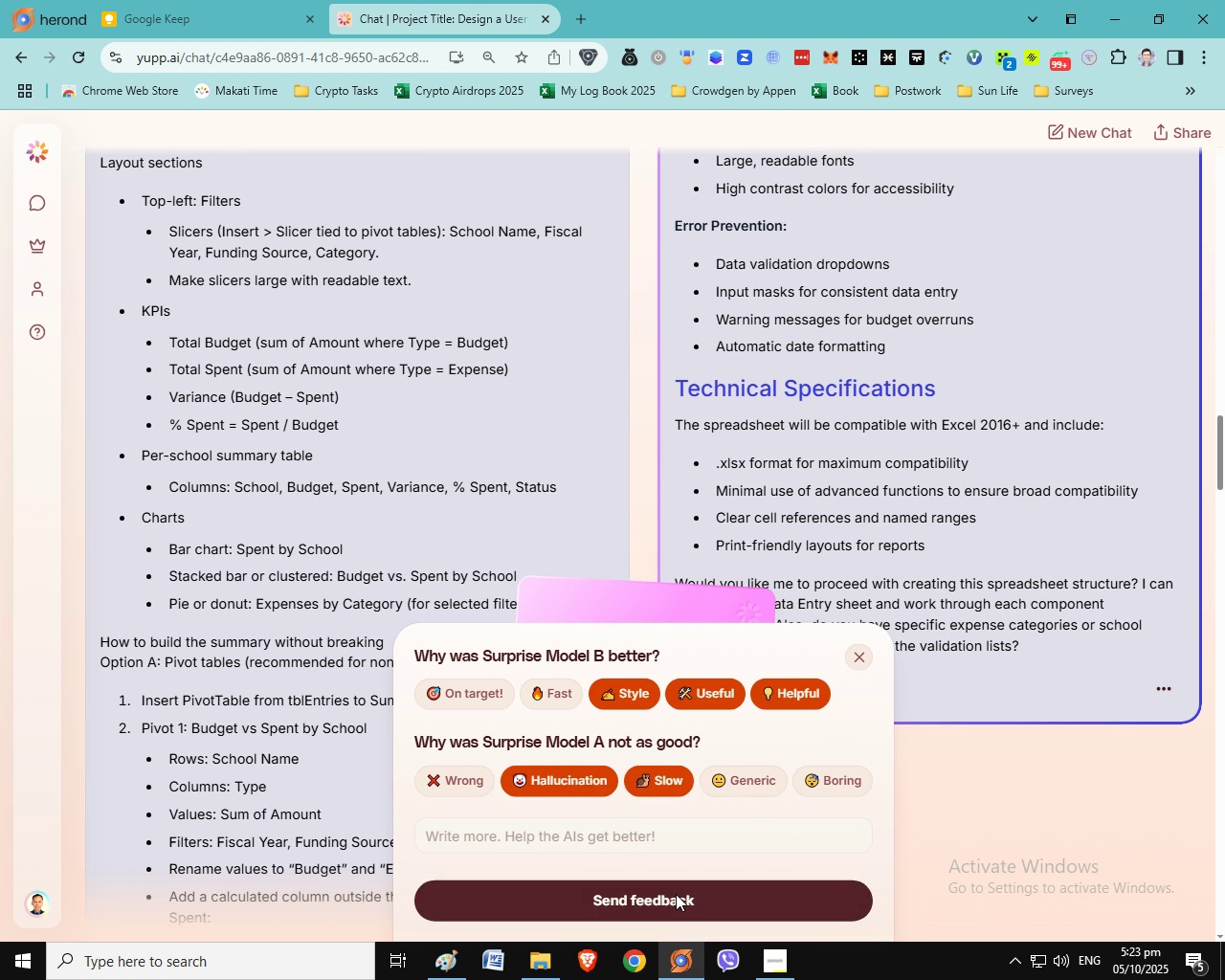 
left_click([676, 894])